 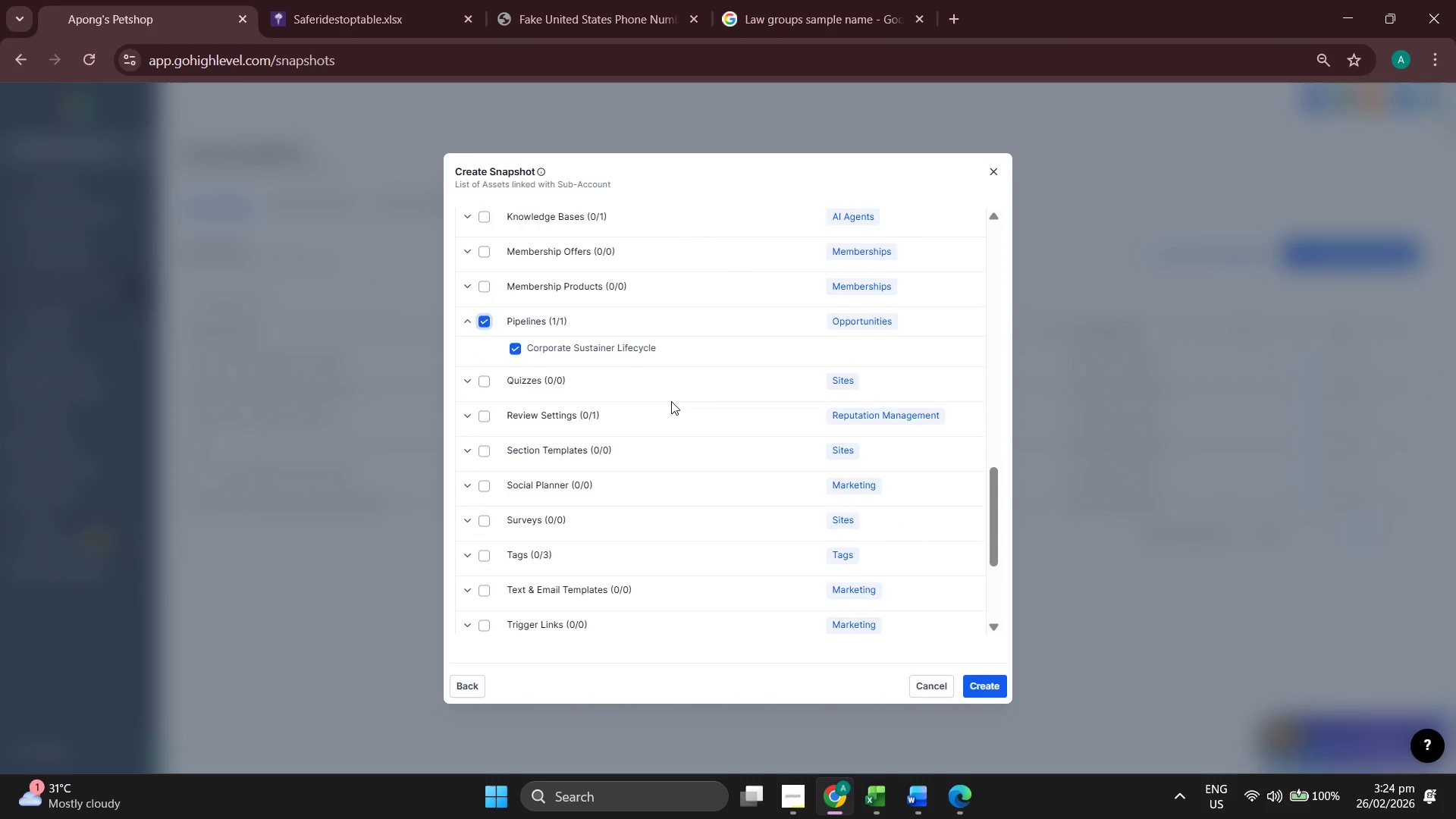 
left_click([468, 554])
 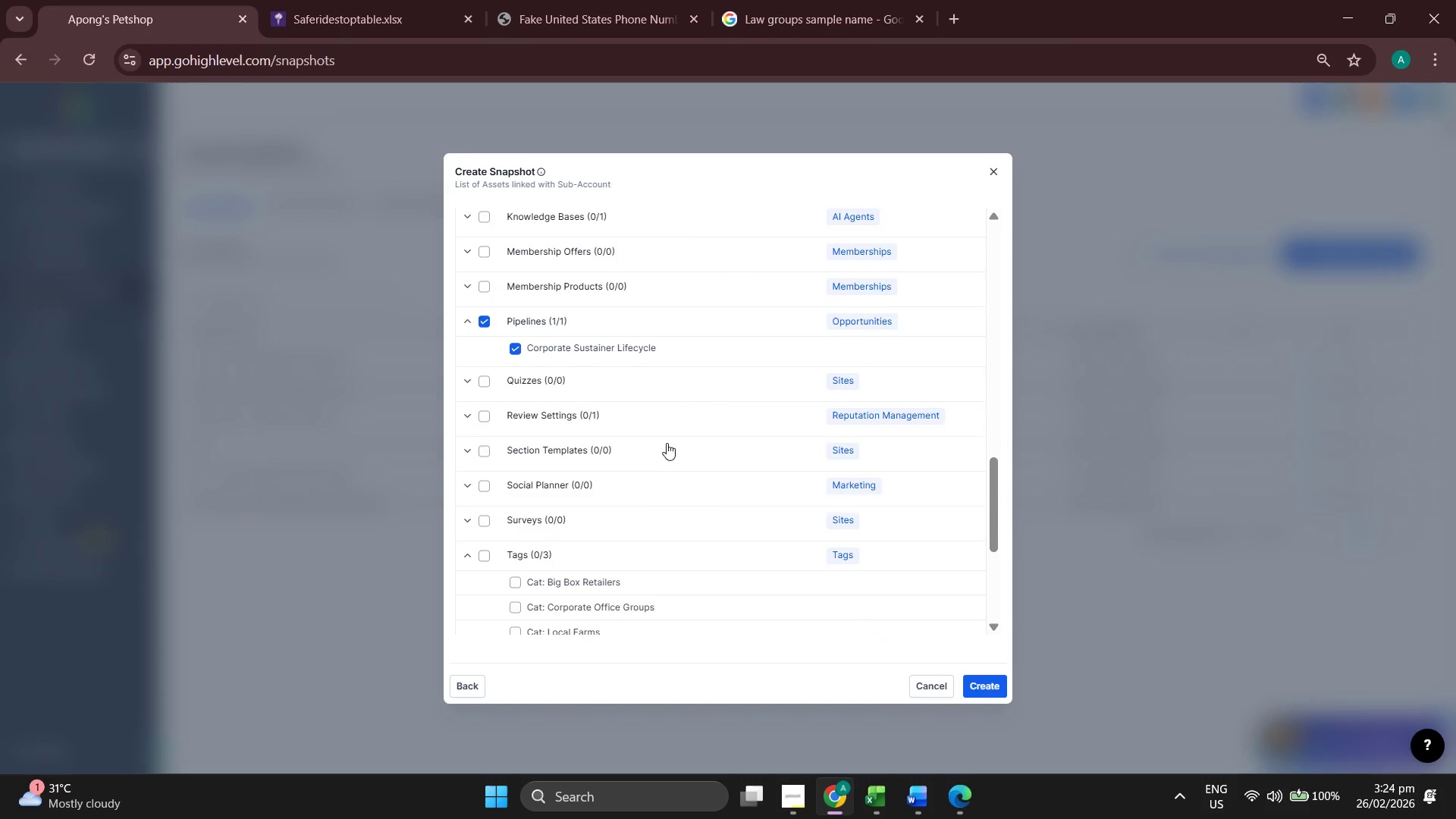 
scroll: coordinate [667, 442], scroll_direction: down, amount: 1.0
 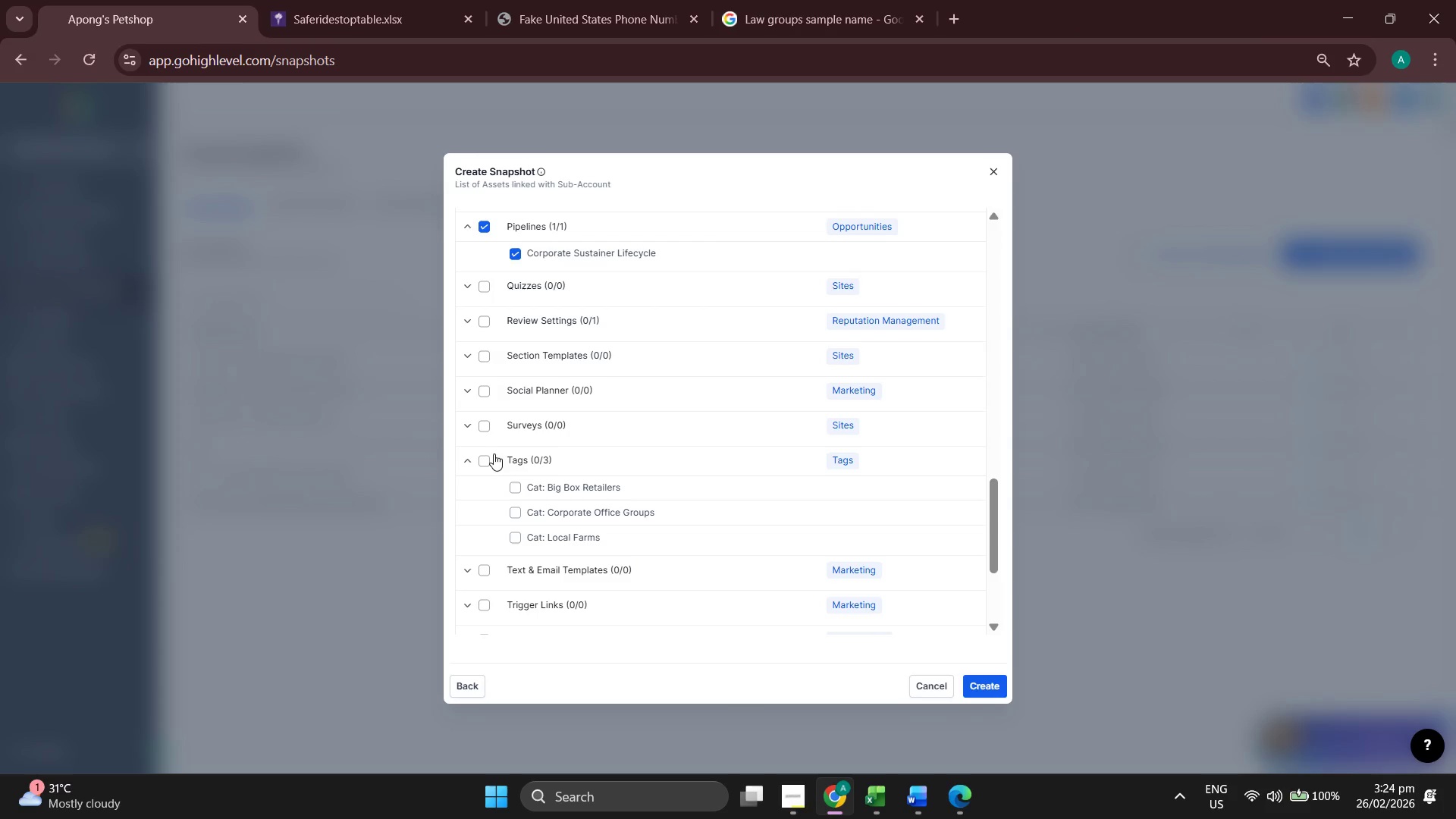 
left_click([479, 460])
 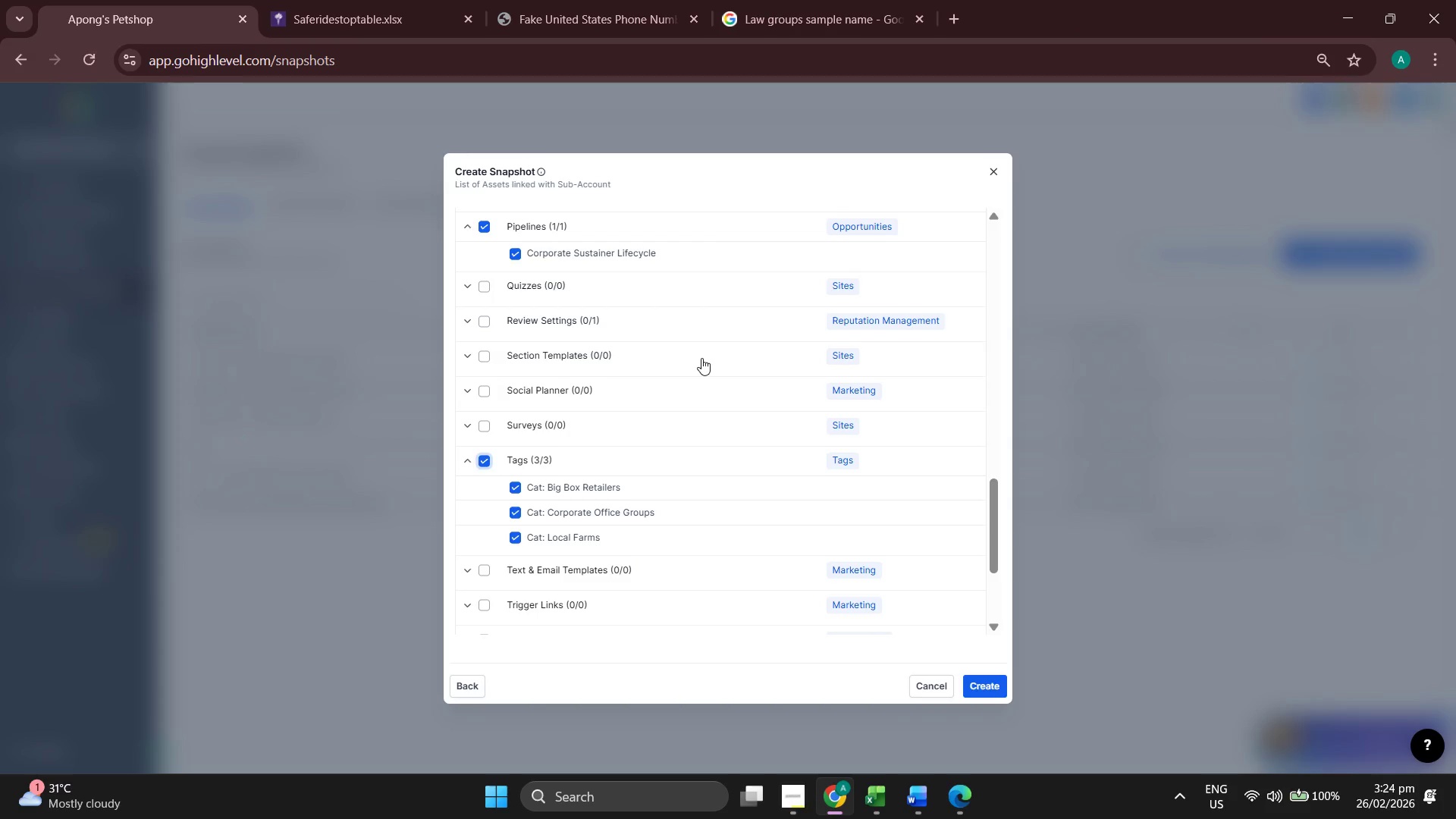 
scroll: coordinate [701, 358], scroll_direction: down, amount: 4.0
 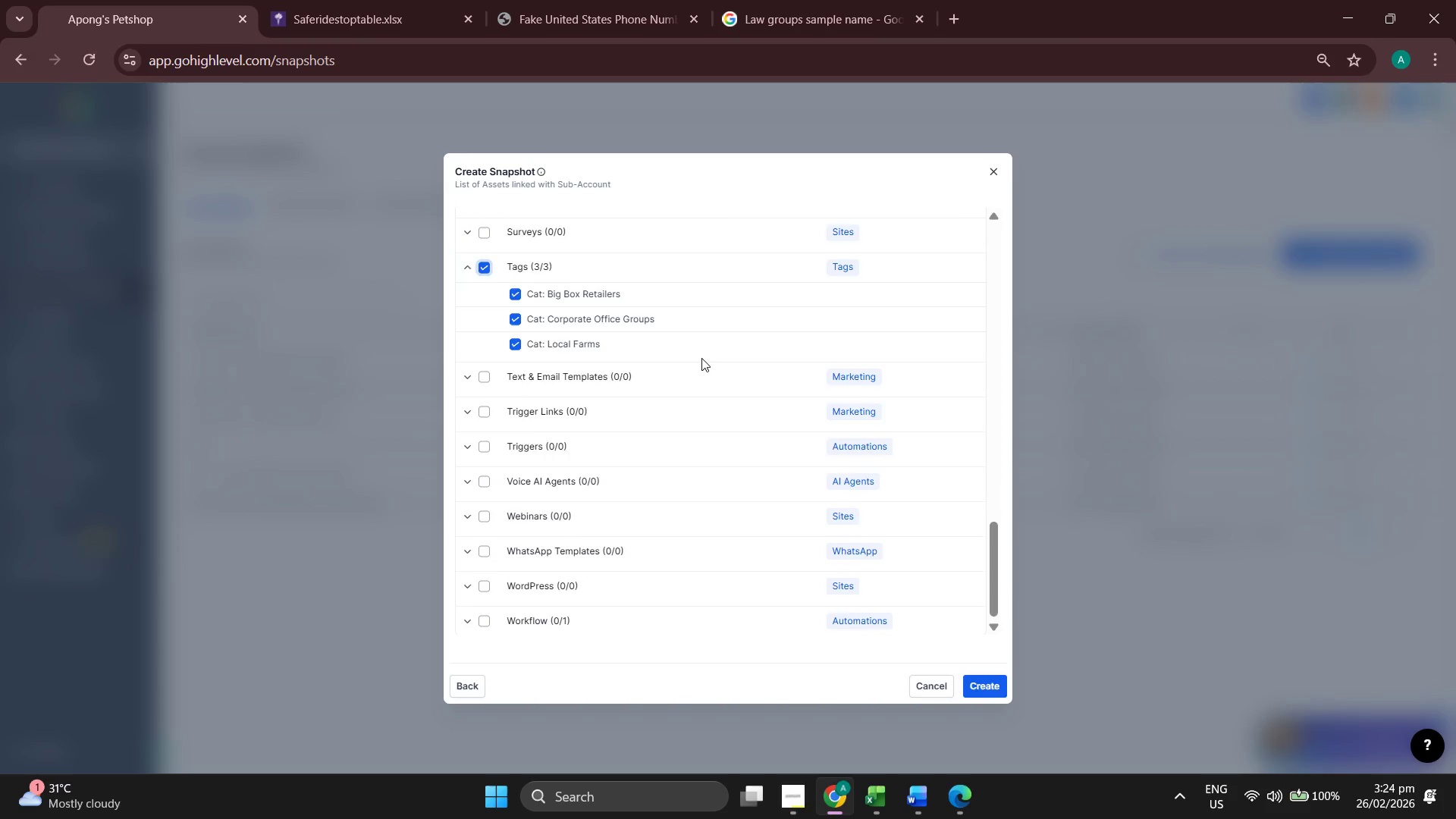 
scroll: coordinate [701, 358], scroll_direction: up, amount: 3.0